 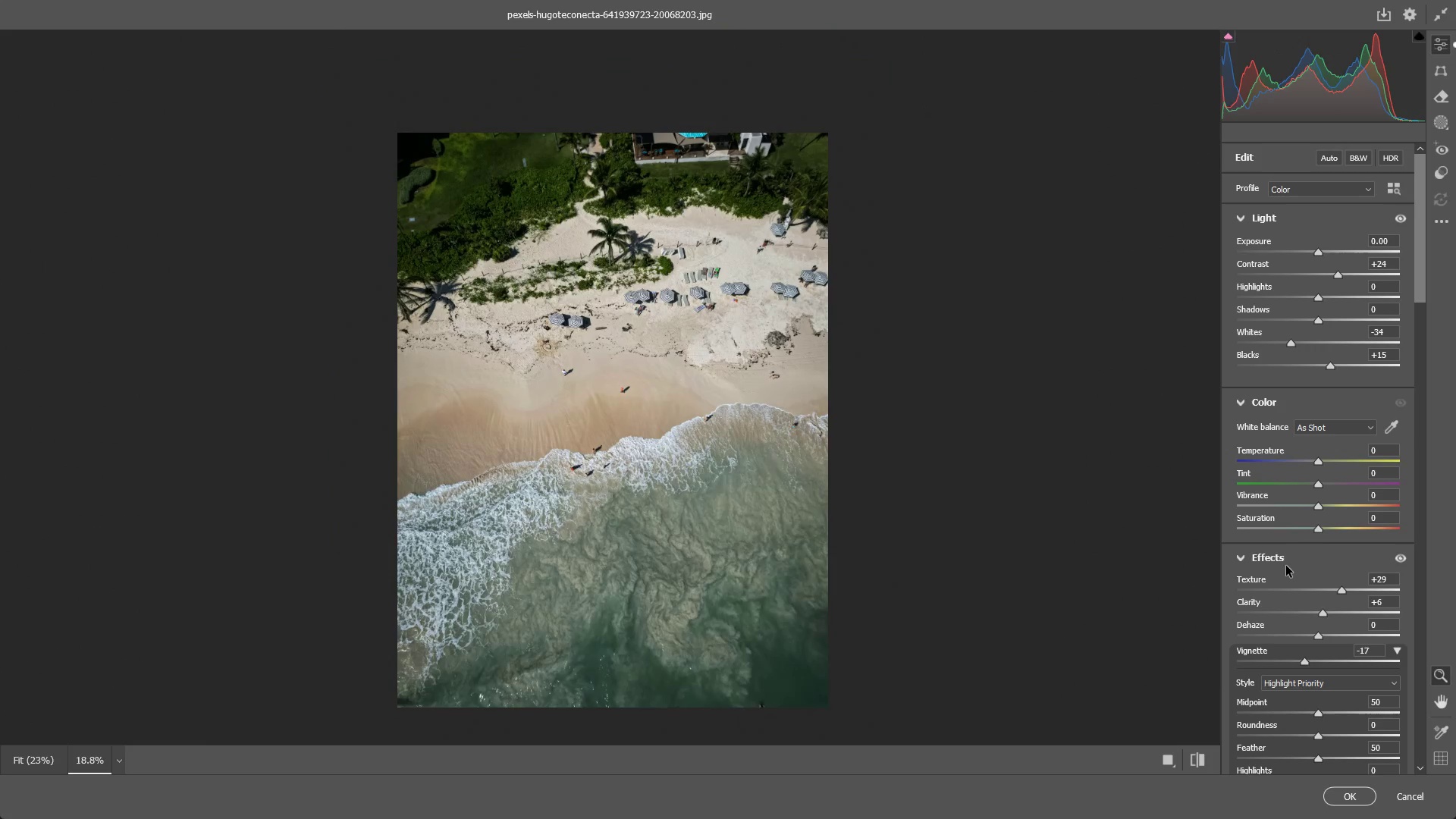 
left_click_drag(start_coordinate=[1320, 530], to_coordinate=[1338, 527])
 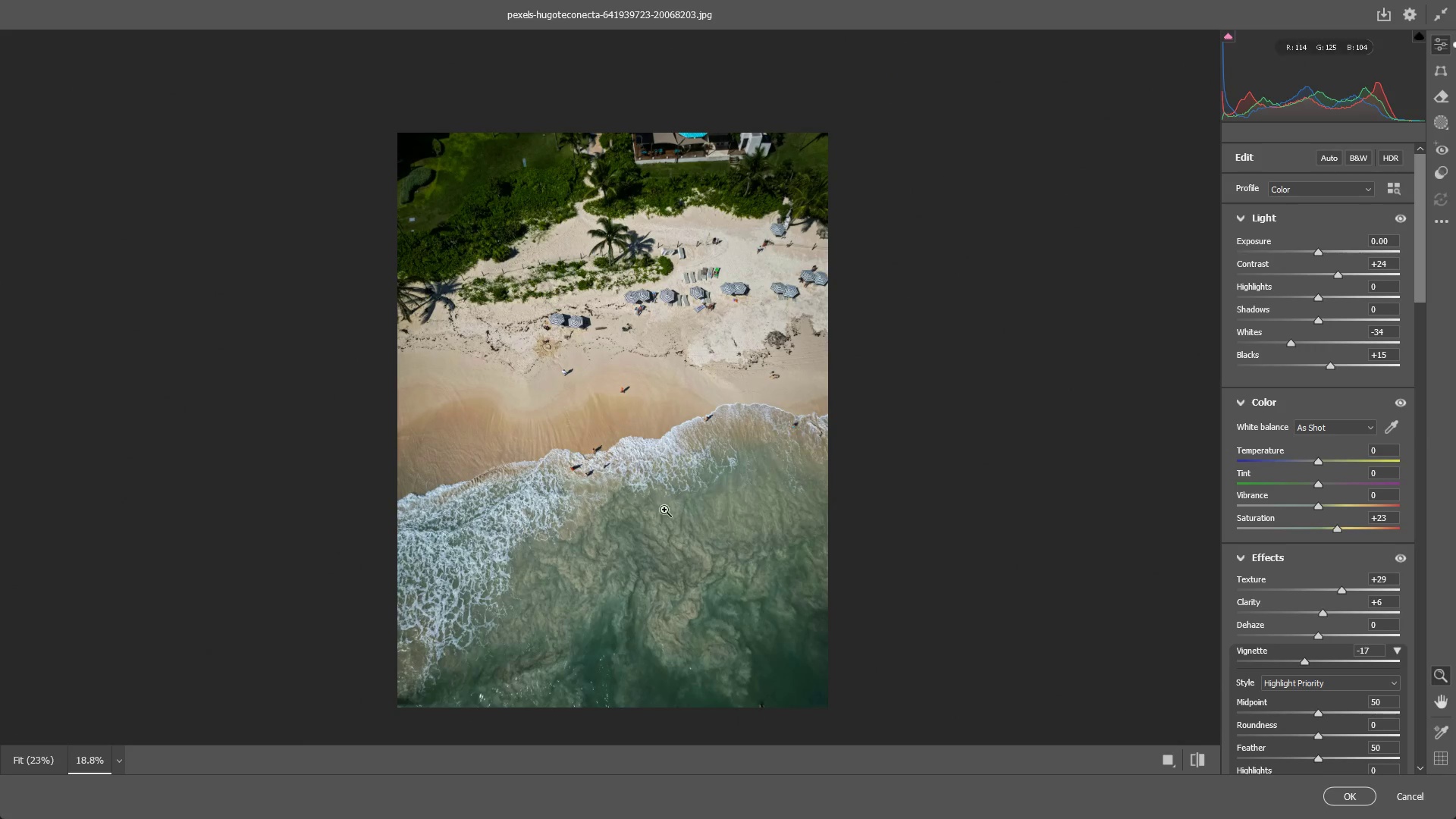 
left_click_drag(start_coordinate=[626, 510], to_coordinate=[692, 497])
 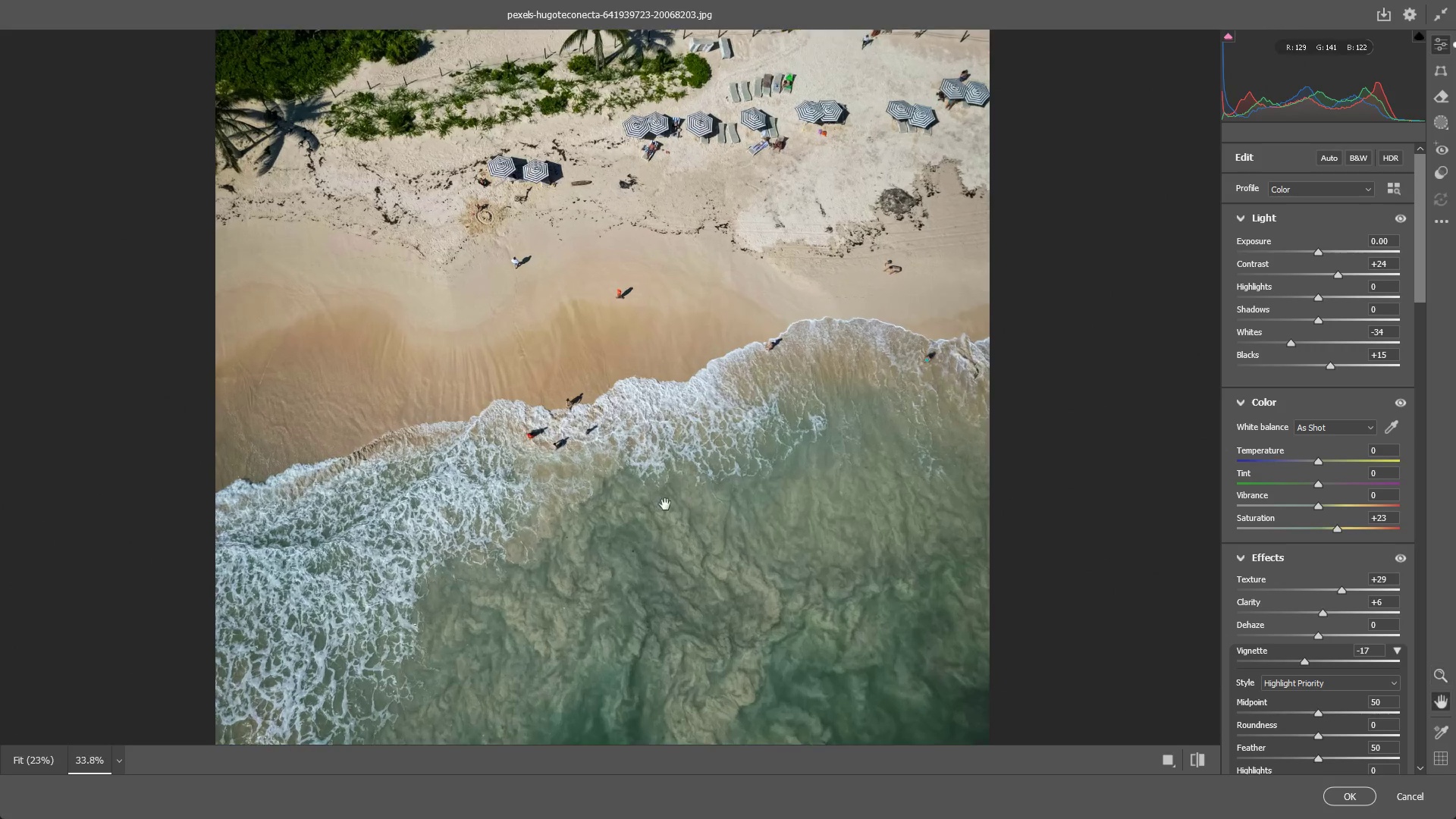 
hold_key(key=Space, duration=0.55)
 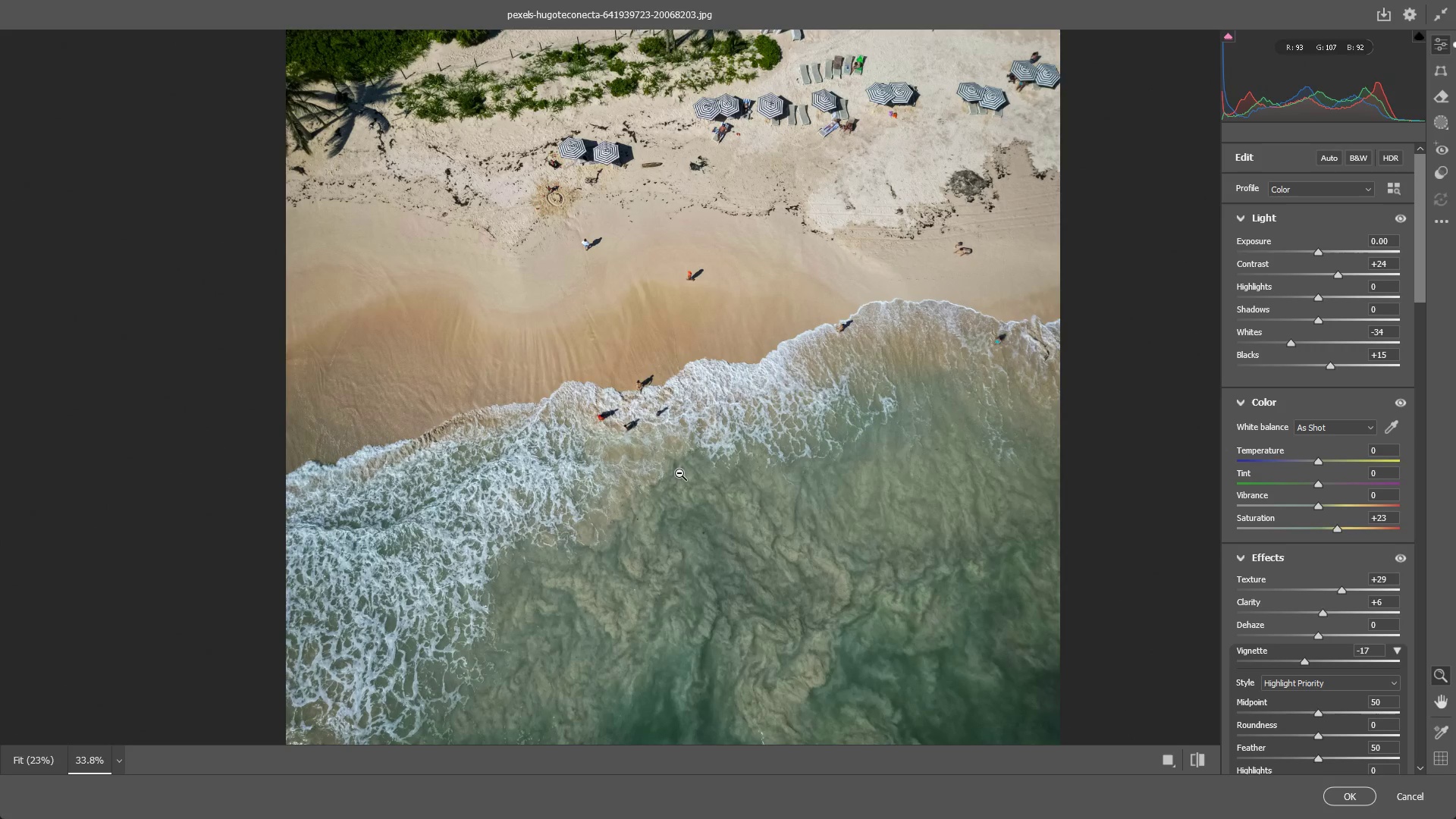 
left_click_drag(start_coordinate=[654, 507], to_coordinate=[724, 489])
 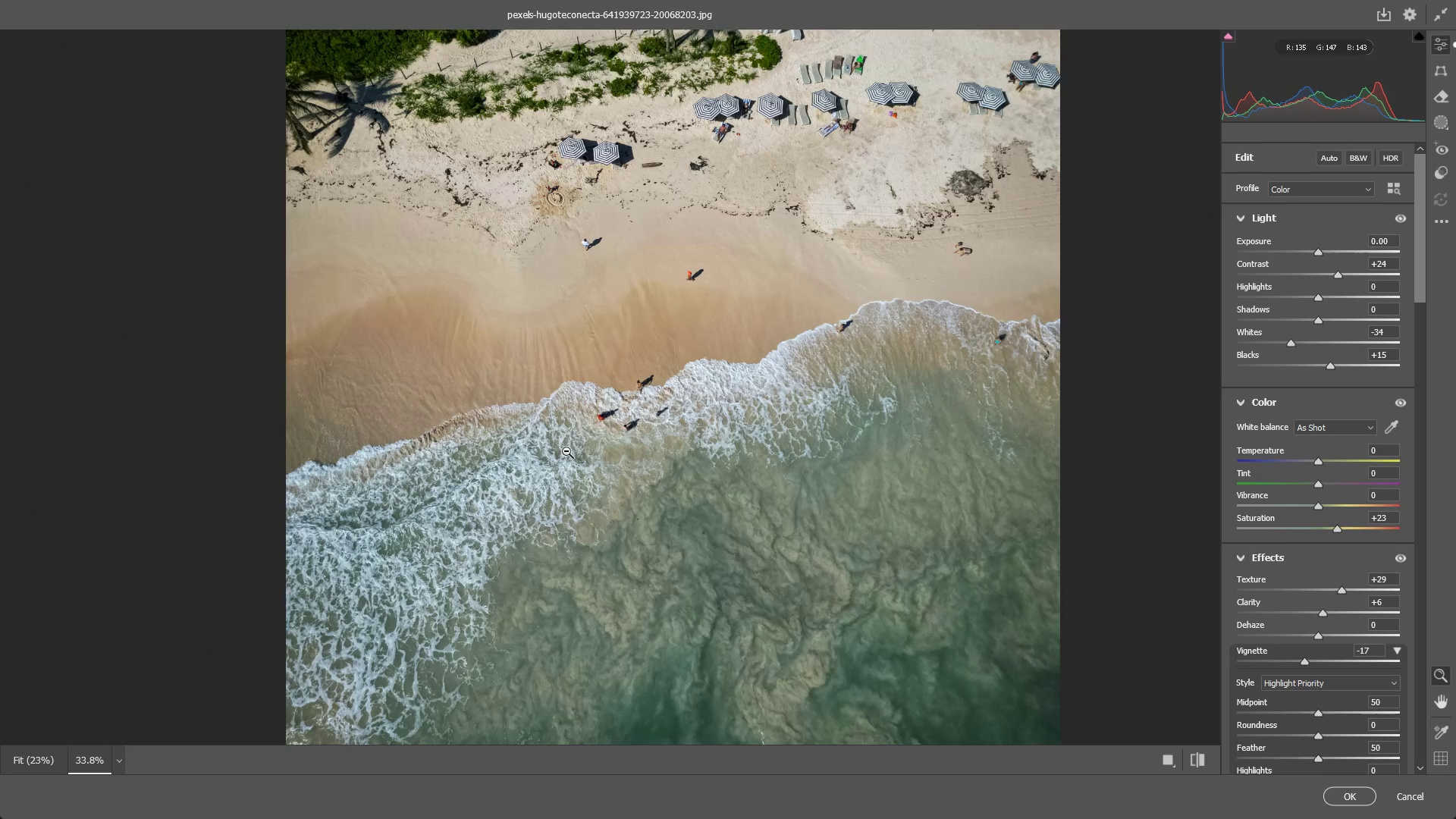 
left_click_drag(start_coordinate=[665, 387], to_coordinate=[607, 399])
 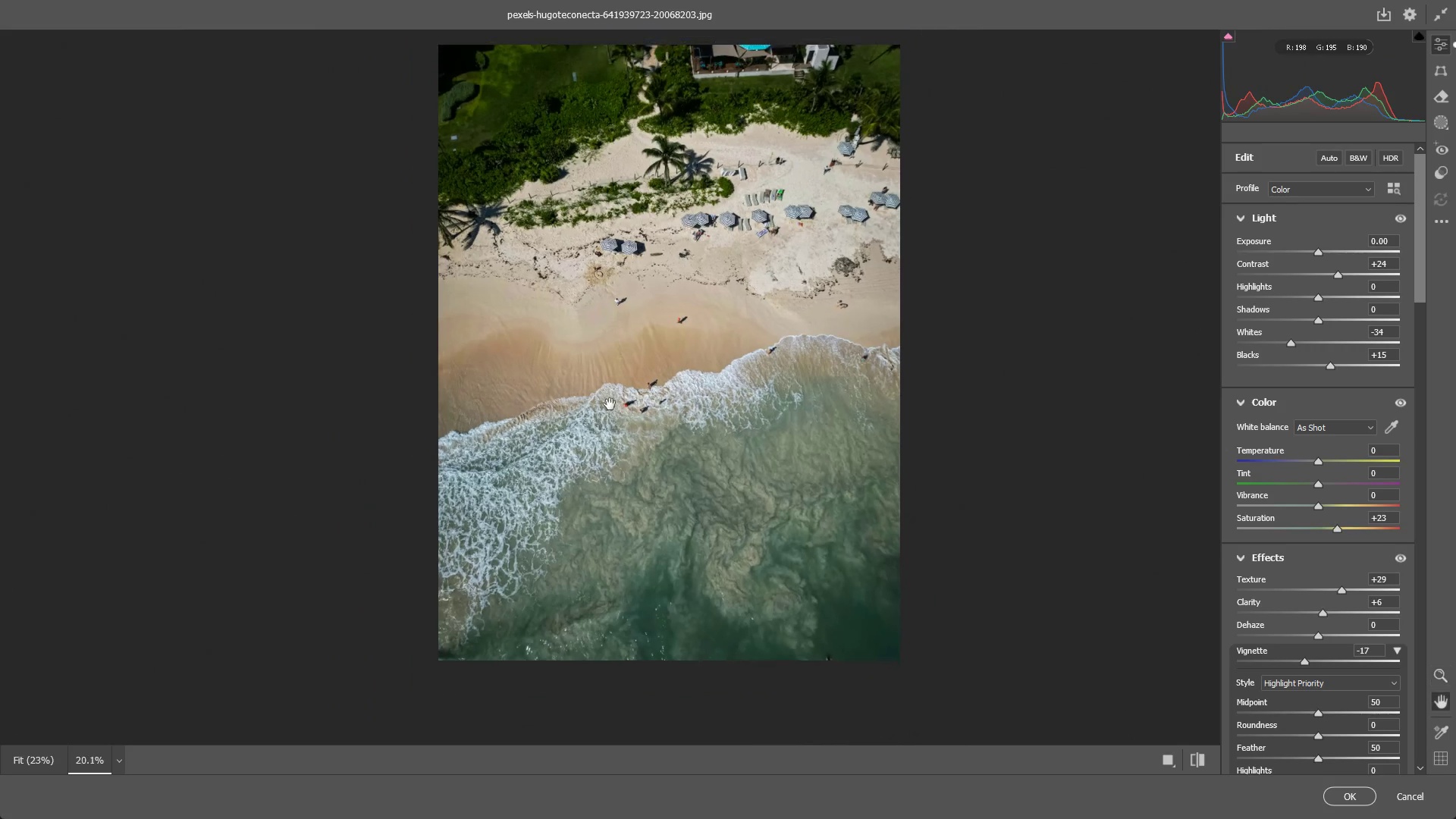 
hold_key(key=Space, duration=0.58)
 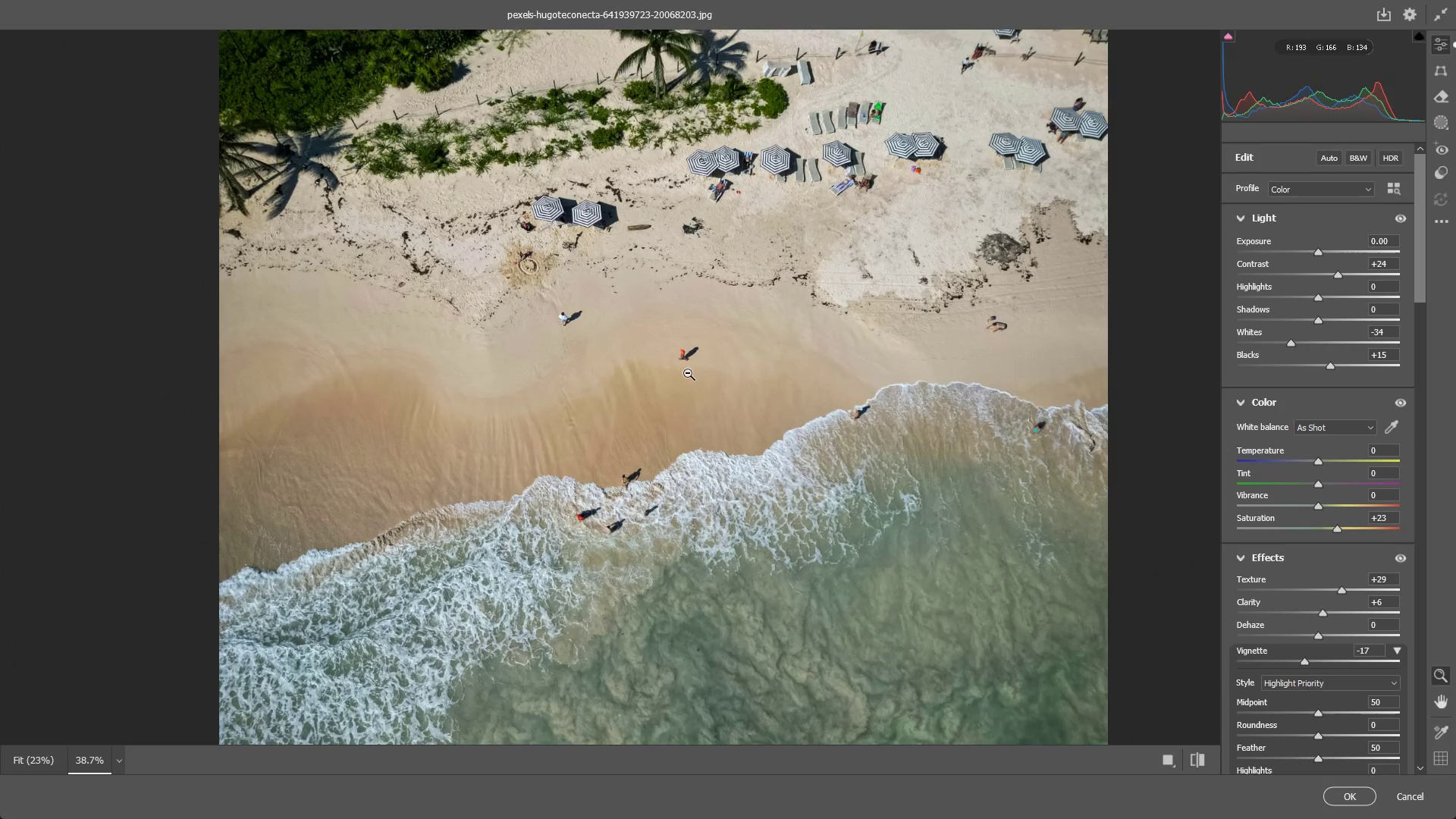 
left_click_drag(start_coordinate=[643, 433], to_coordinate=[622, 477])
 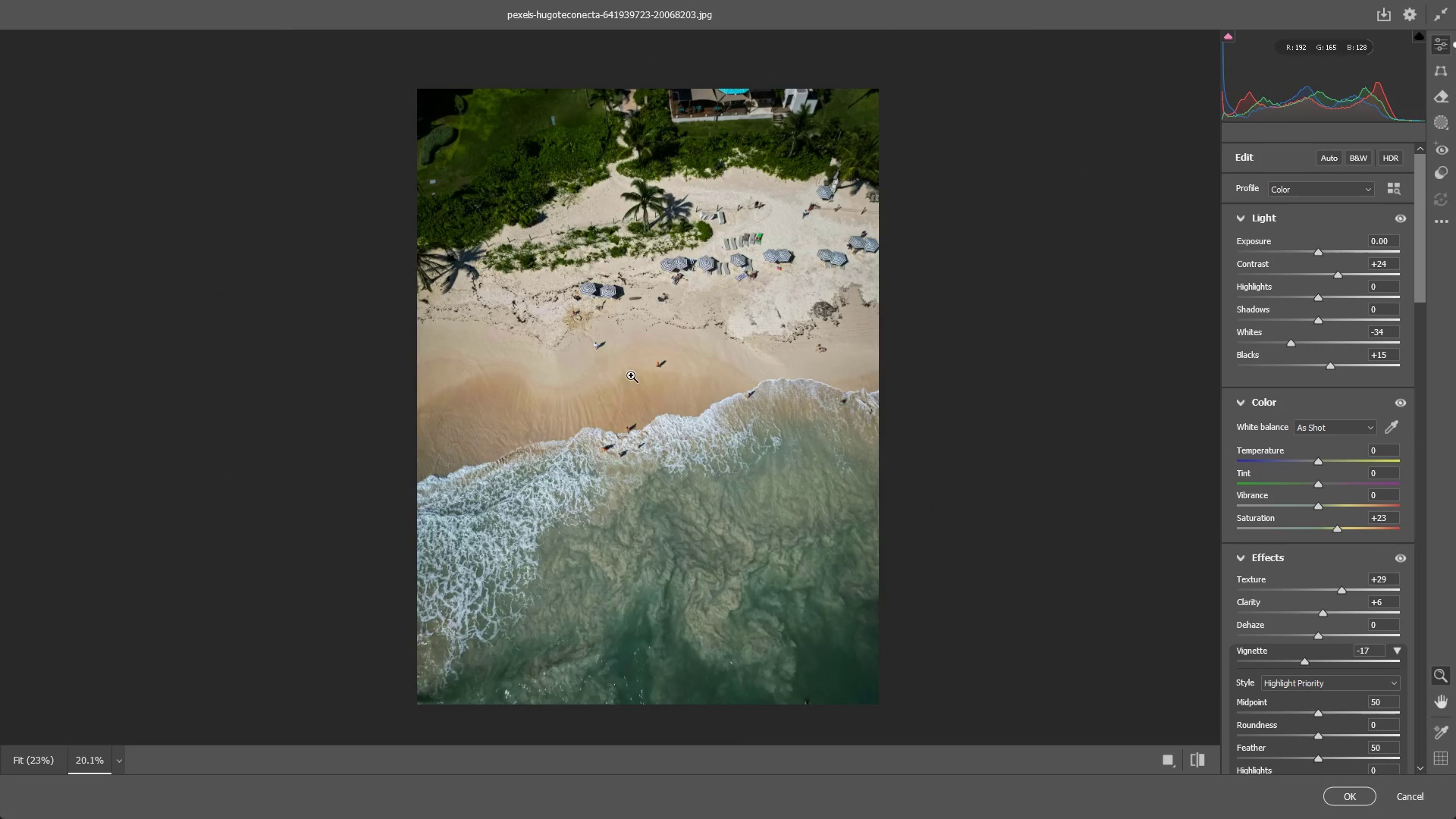 
left_click_drag(start_coordinate=[631, 375], to_coordinate=[704, 377])
 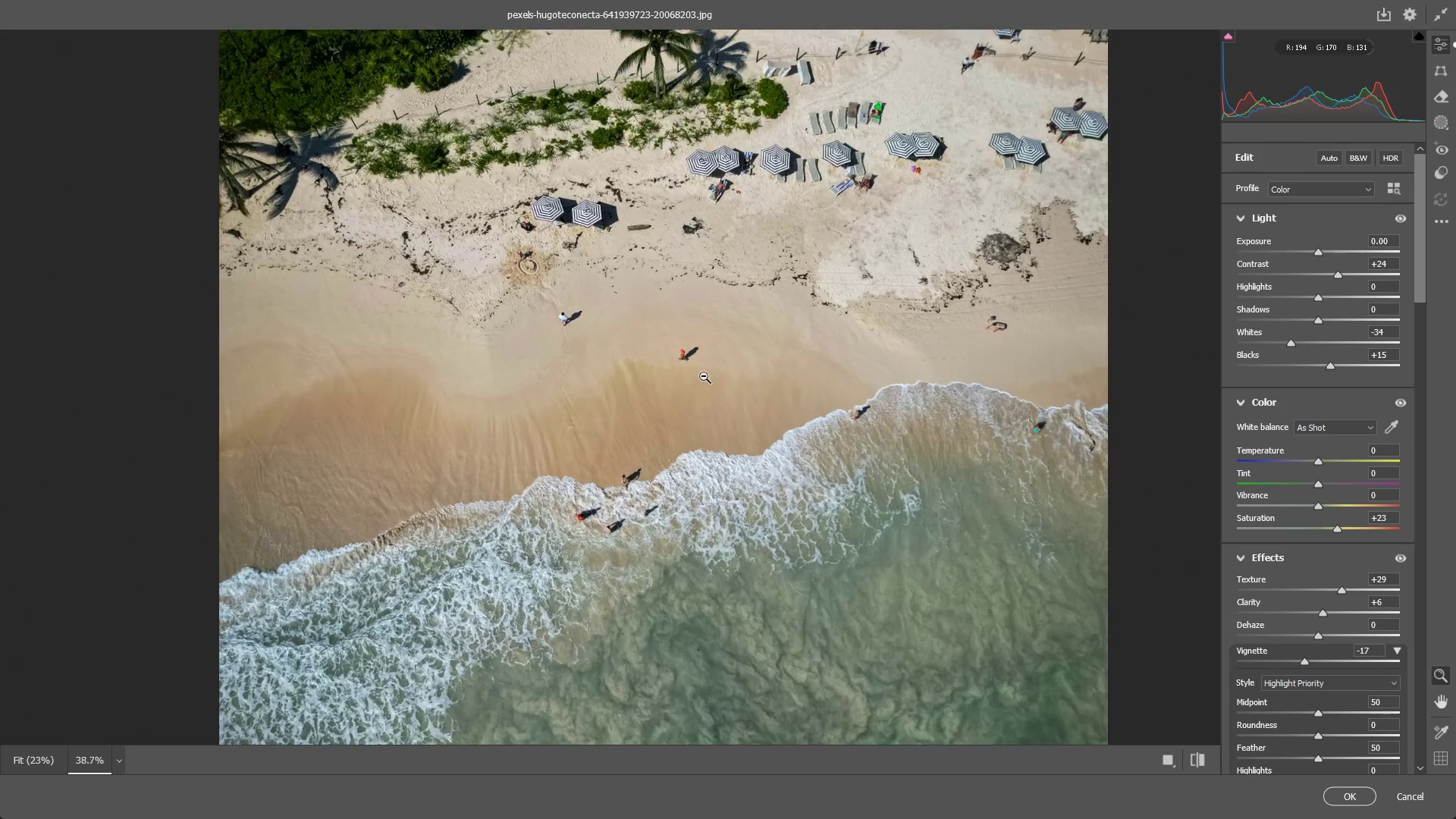 
hold_key(key=Space, duration=0.48)
 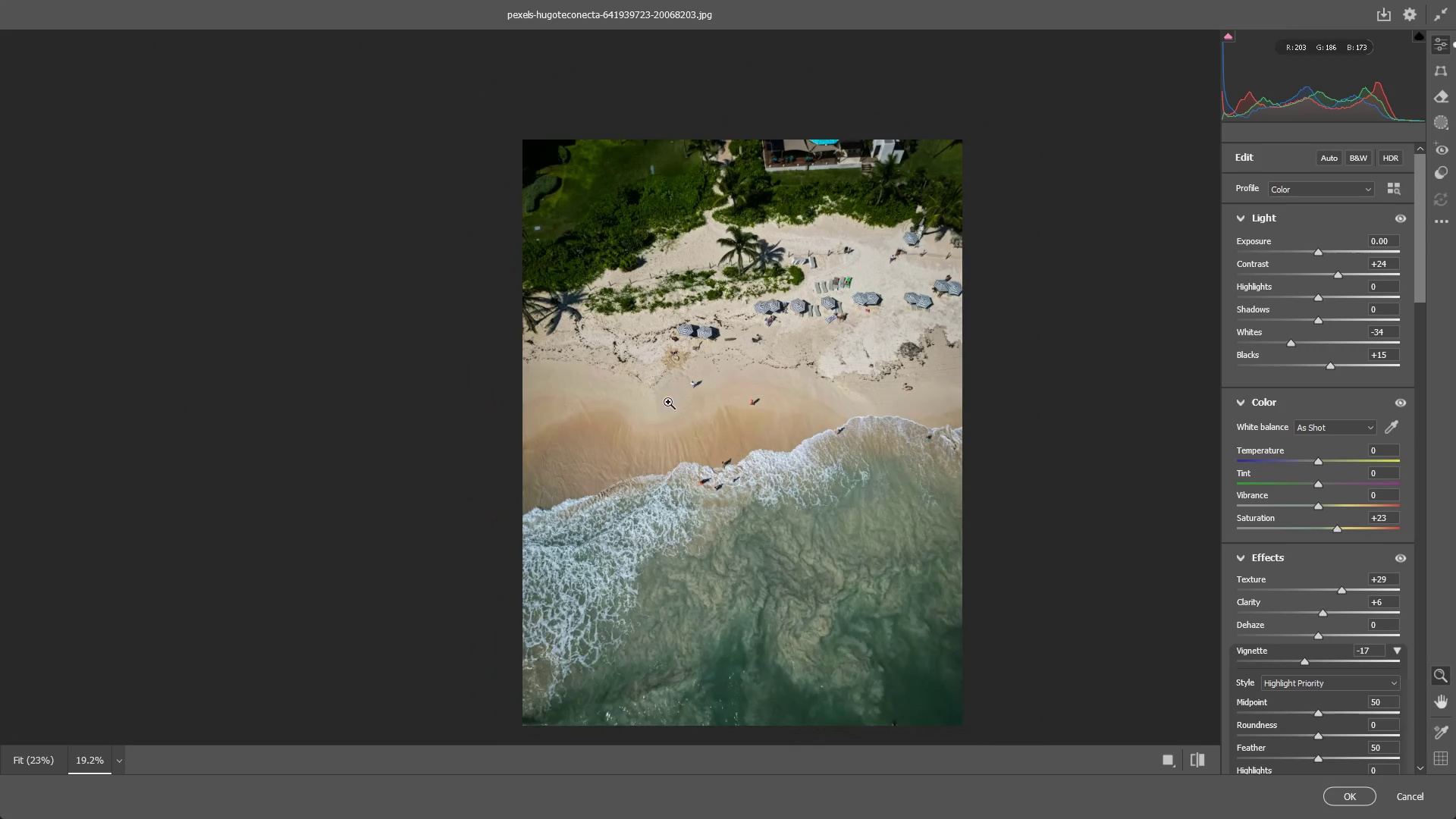 
left_click_drag(start_coordinate=[645, 361], to_coordinate=[720, 443])
 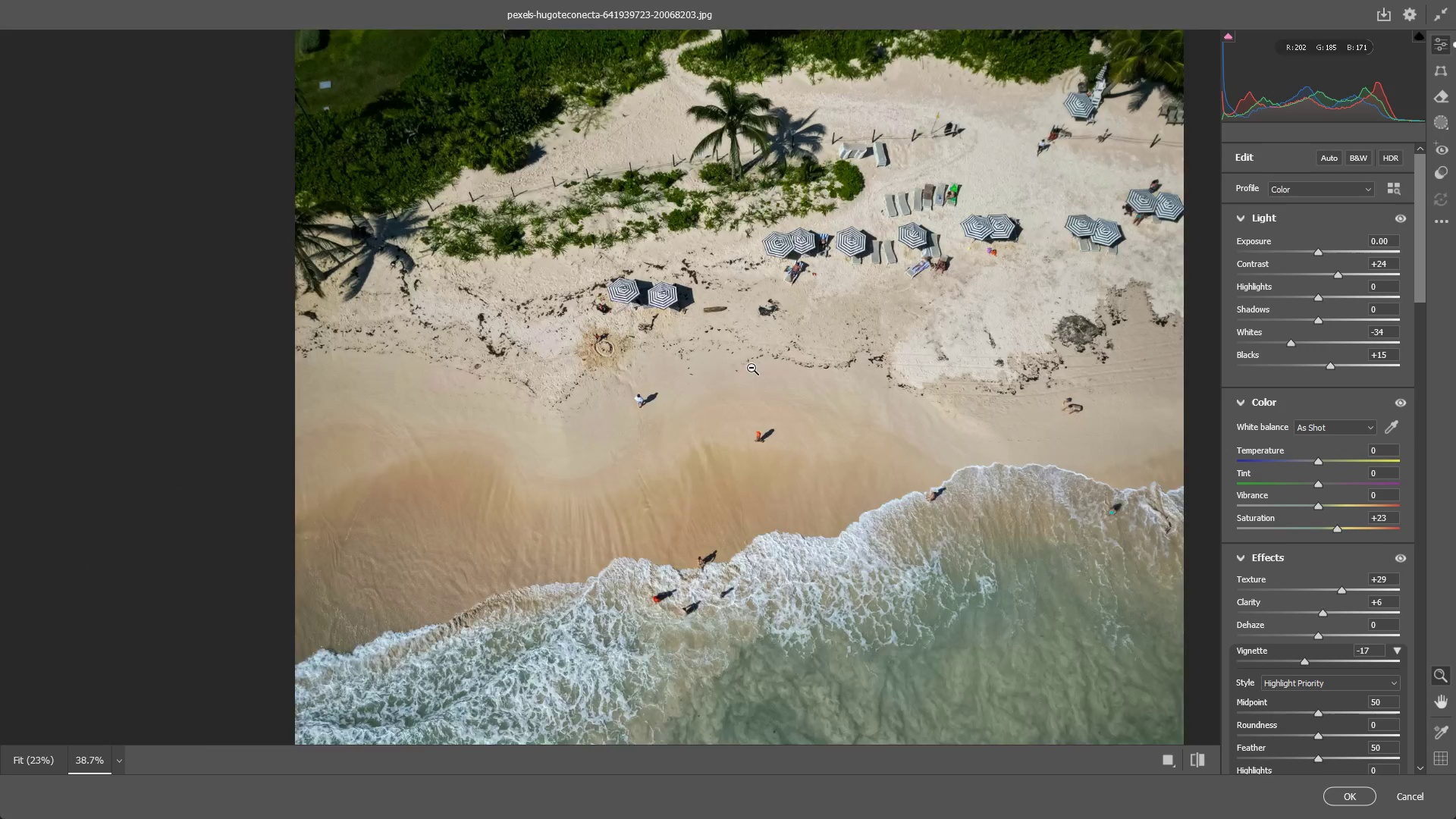 
left_click_drag(start_coordinate=[747, 369], to_coordinate=[669, 401])
 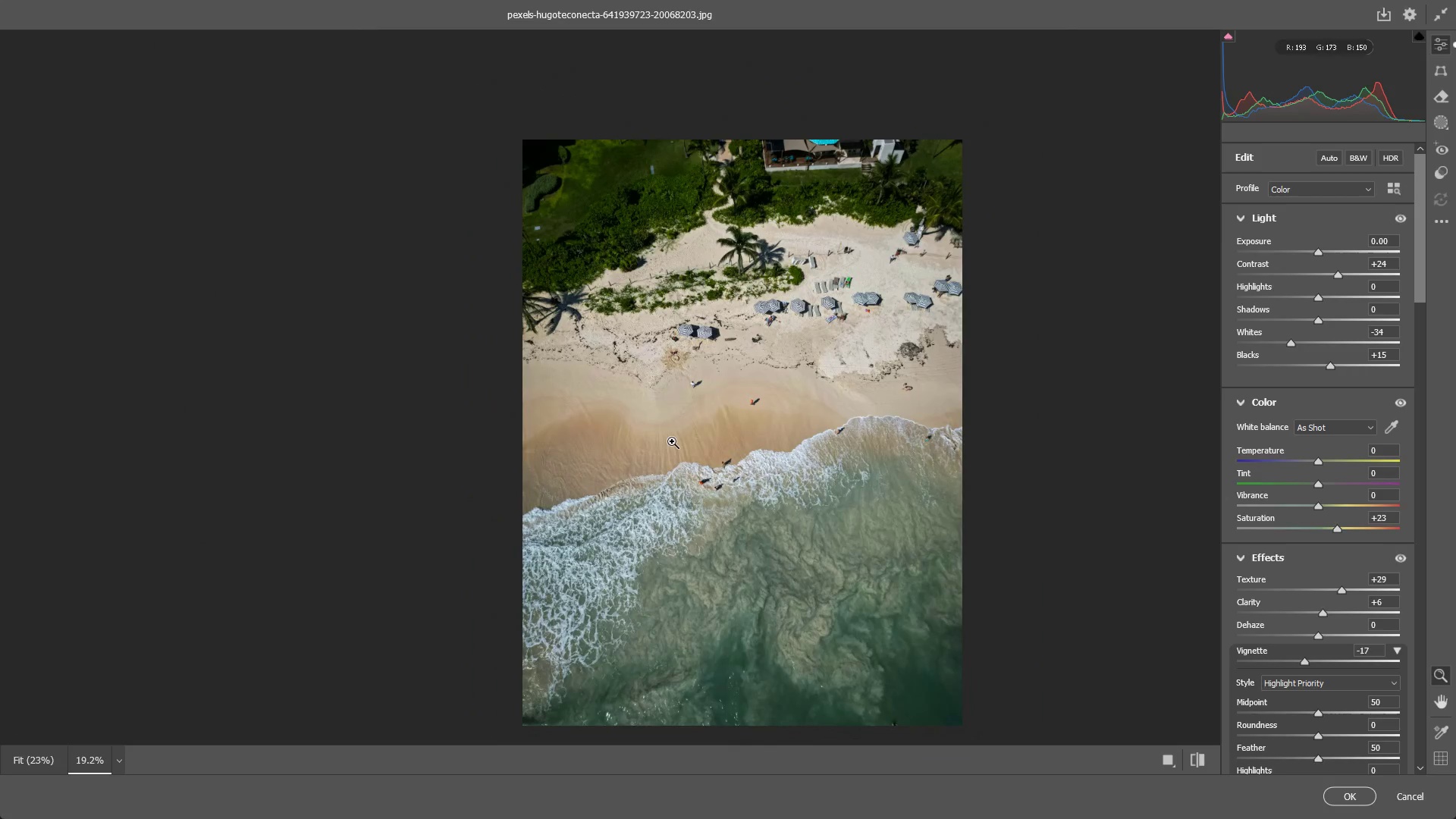 
key(Alt+AltLeft)
 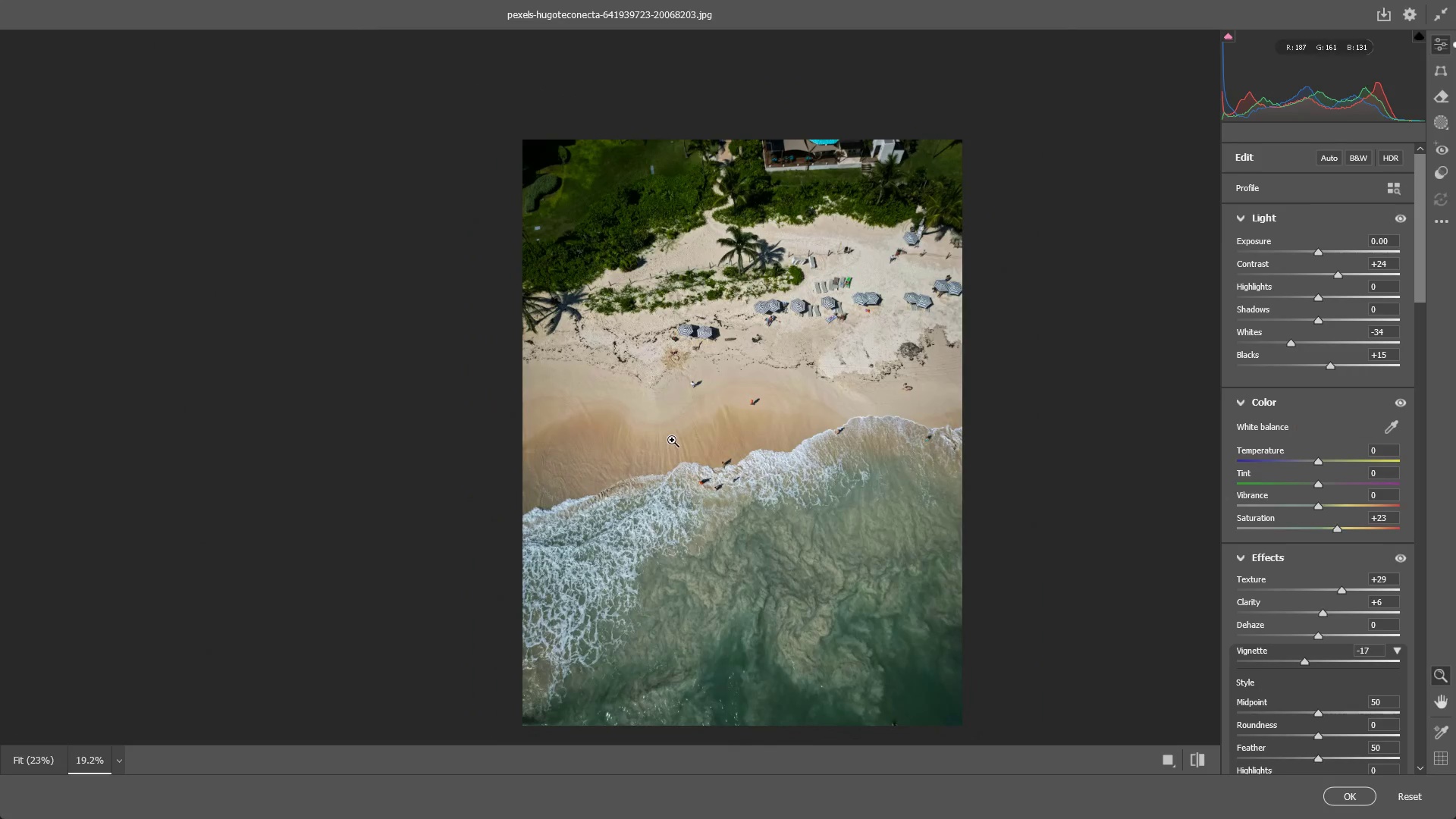 
key(Alt+Tab)